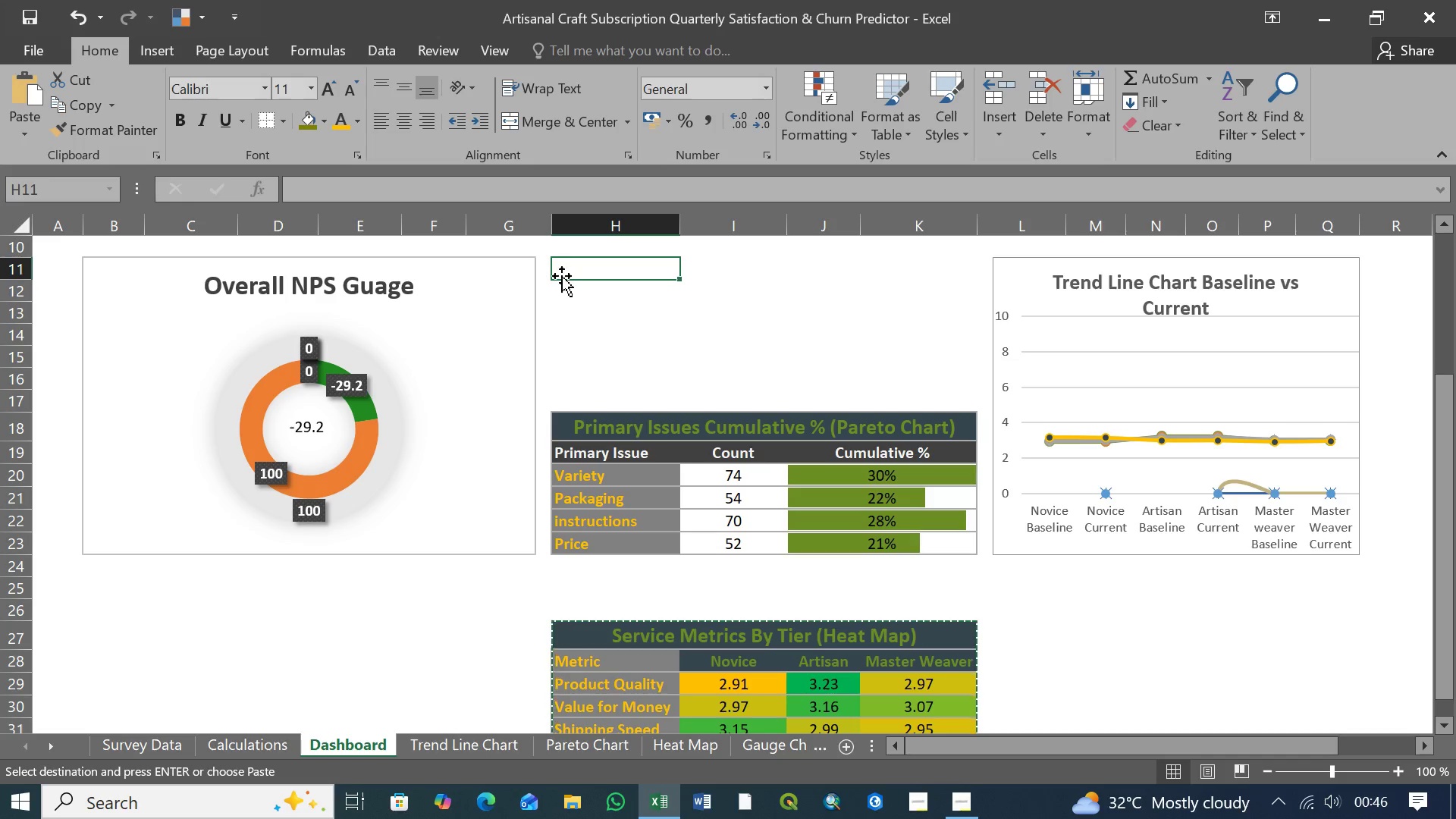 
key(Control+V)
 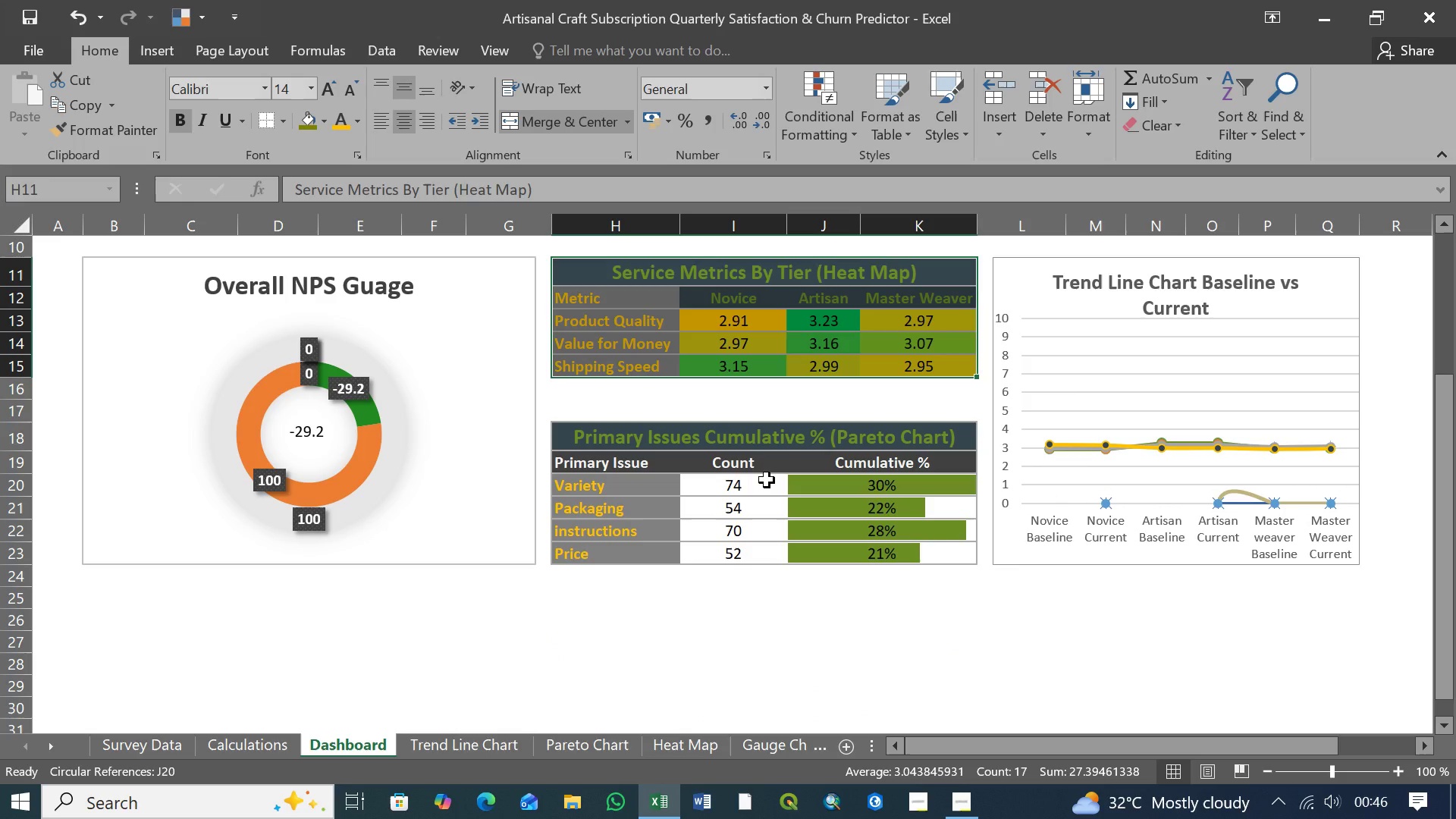 
scroll: coordinate [767, 480], scroll_direction: up, amount: 1.0
 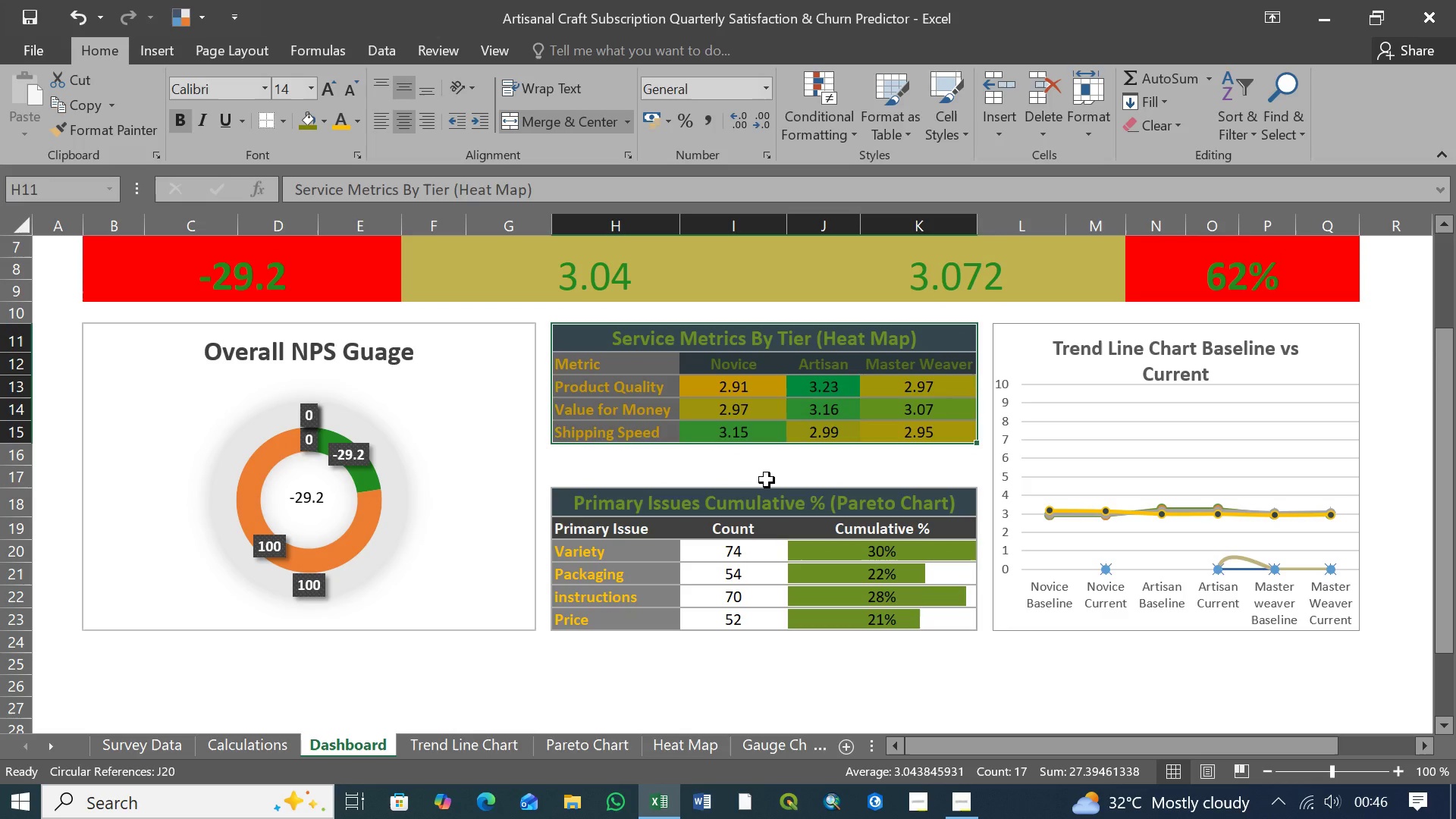 
wait(9.67)
 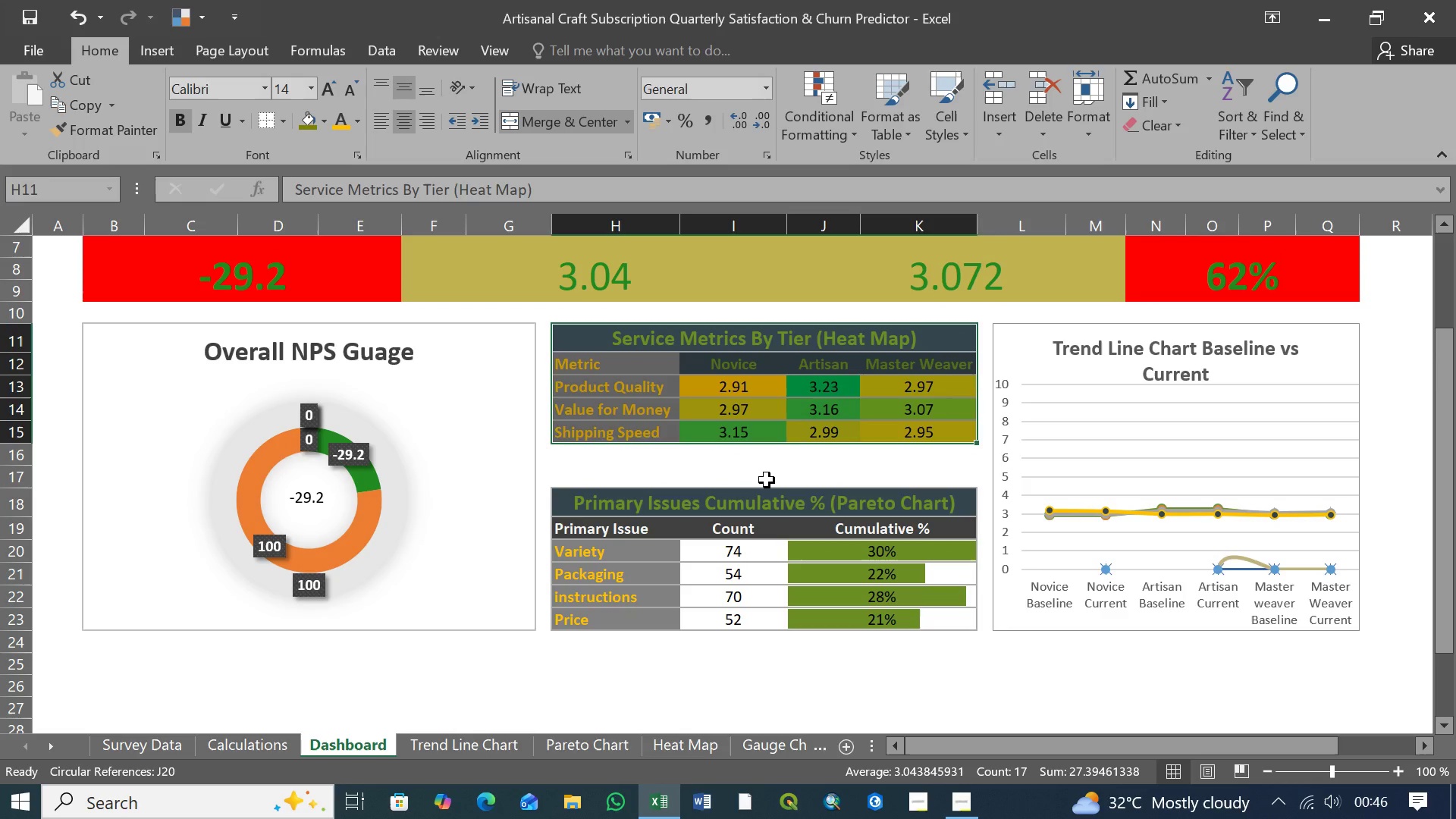 
left_click([785, 312])
 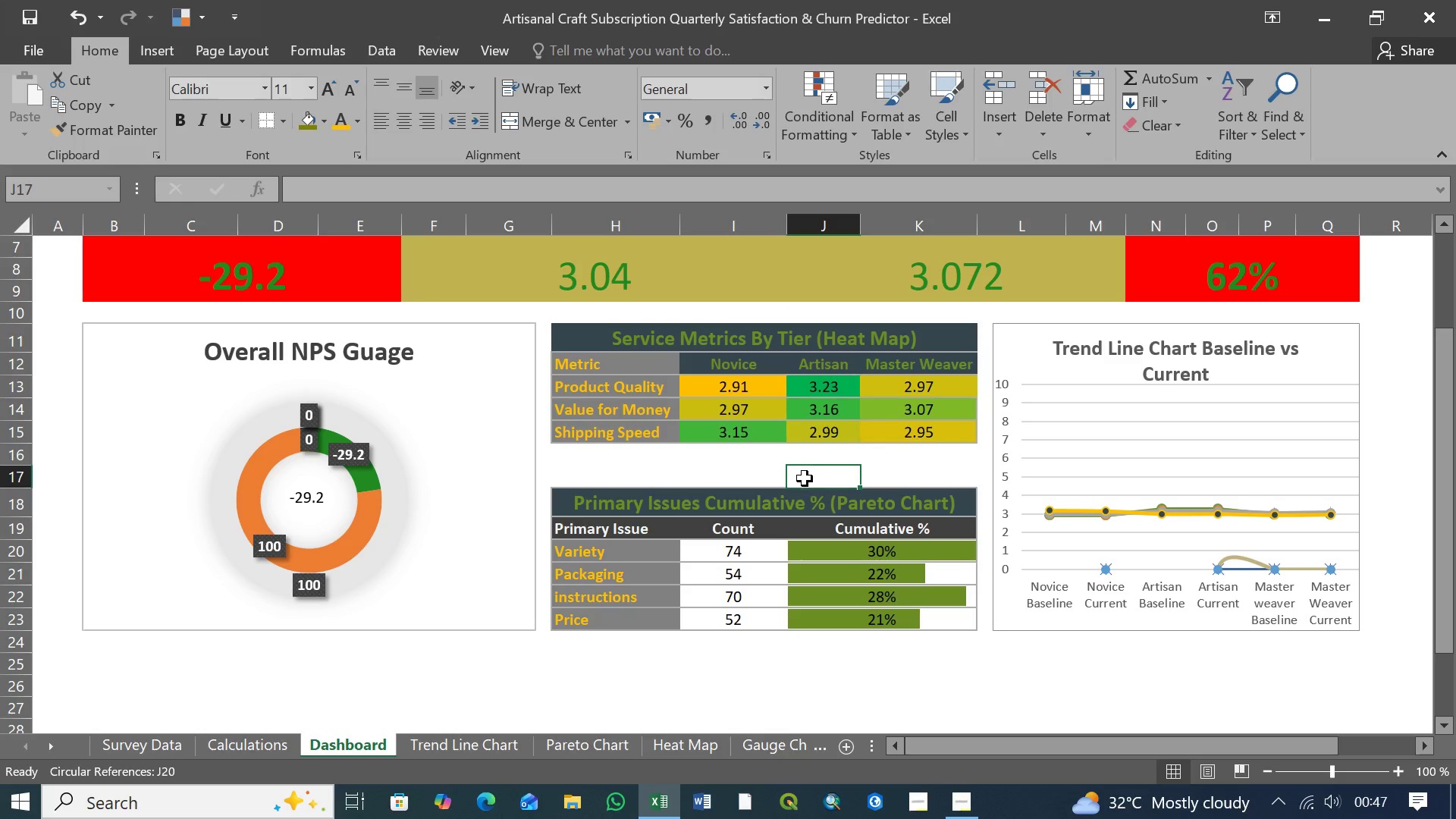 
wait(5.23)
 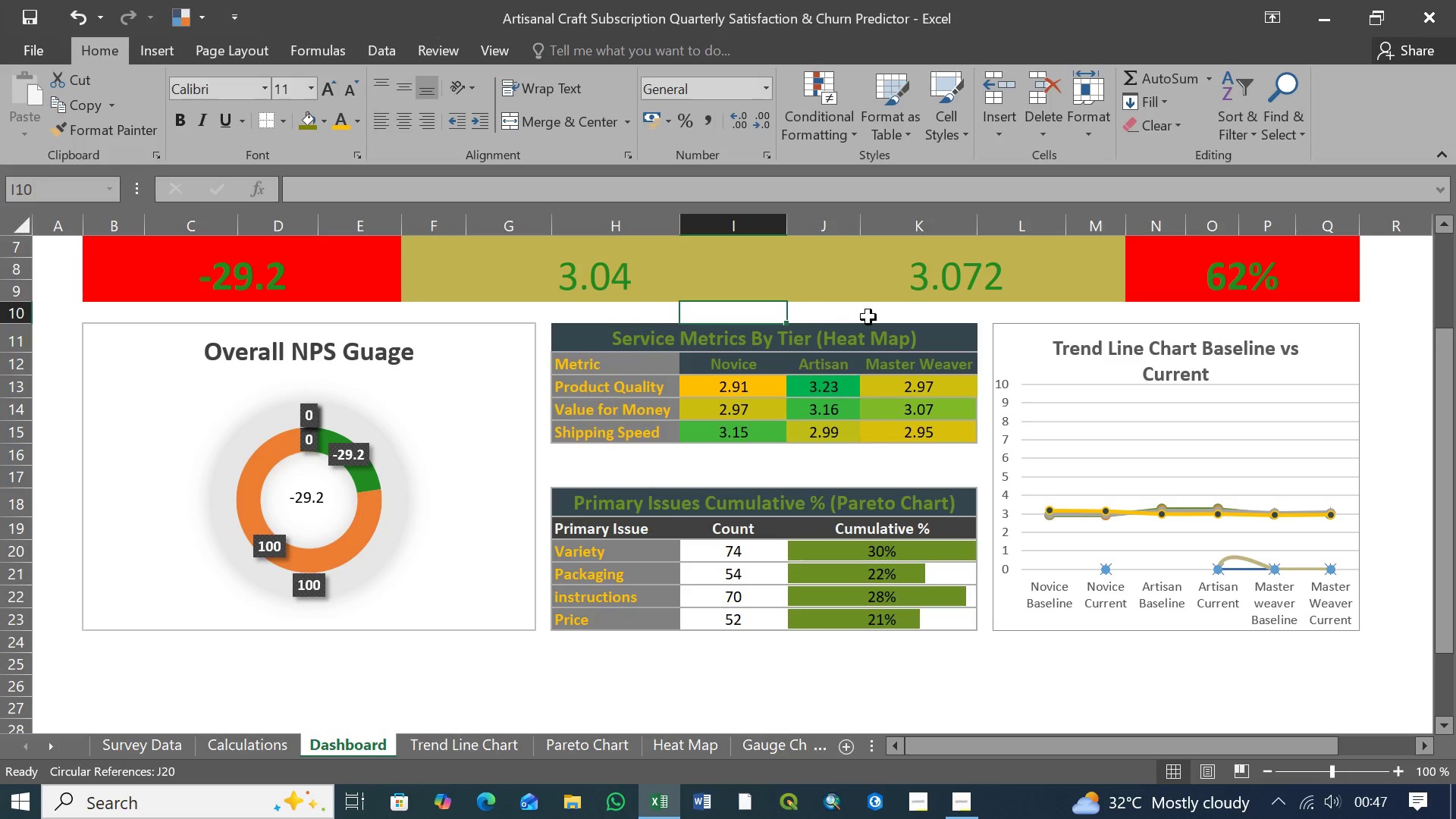 
left_click([666, 476])
 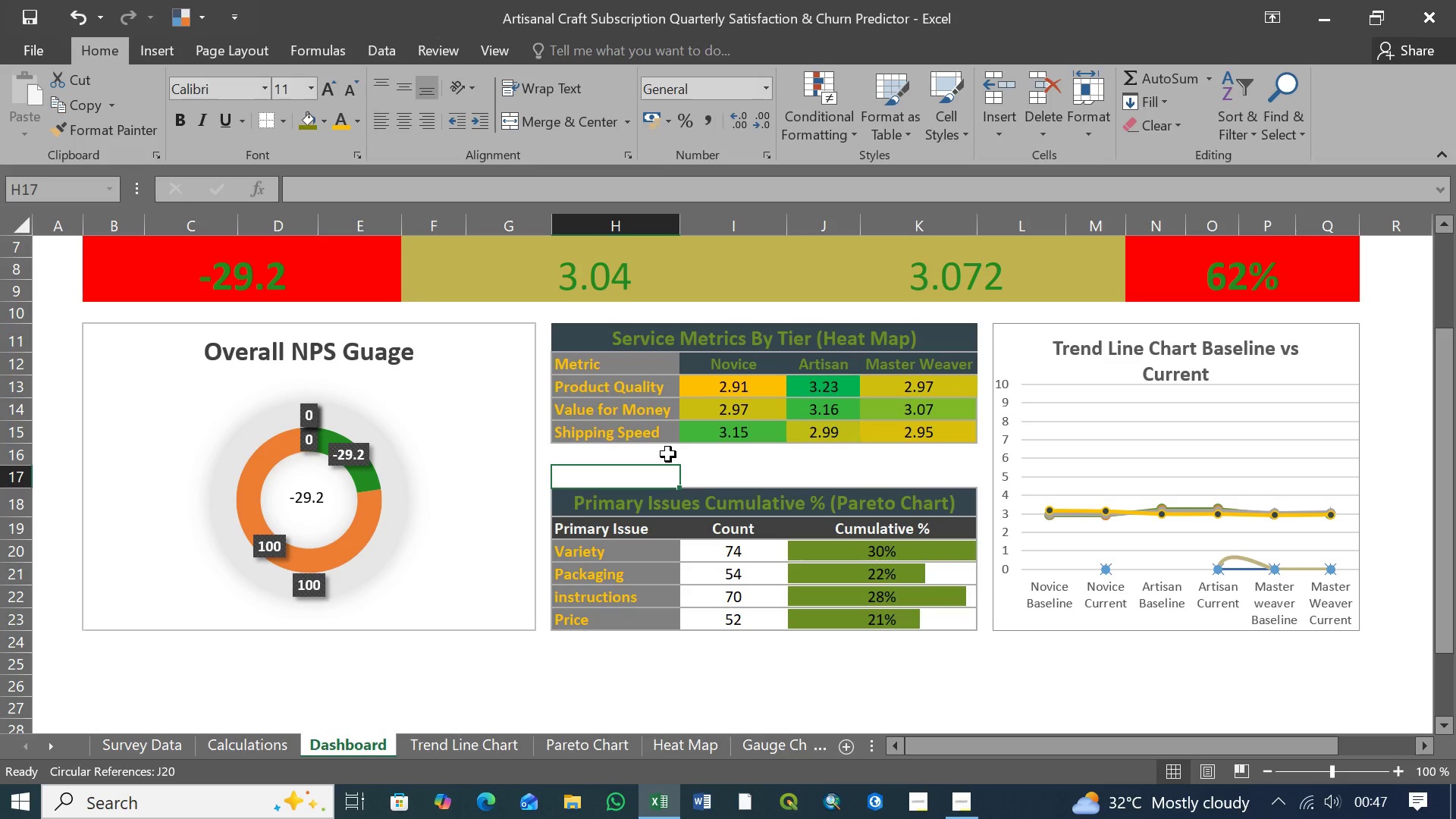 
left_click([668, 454])
 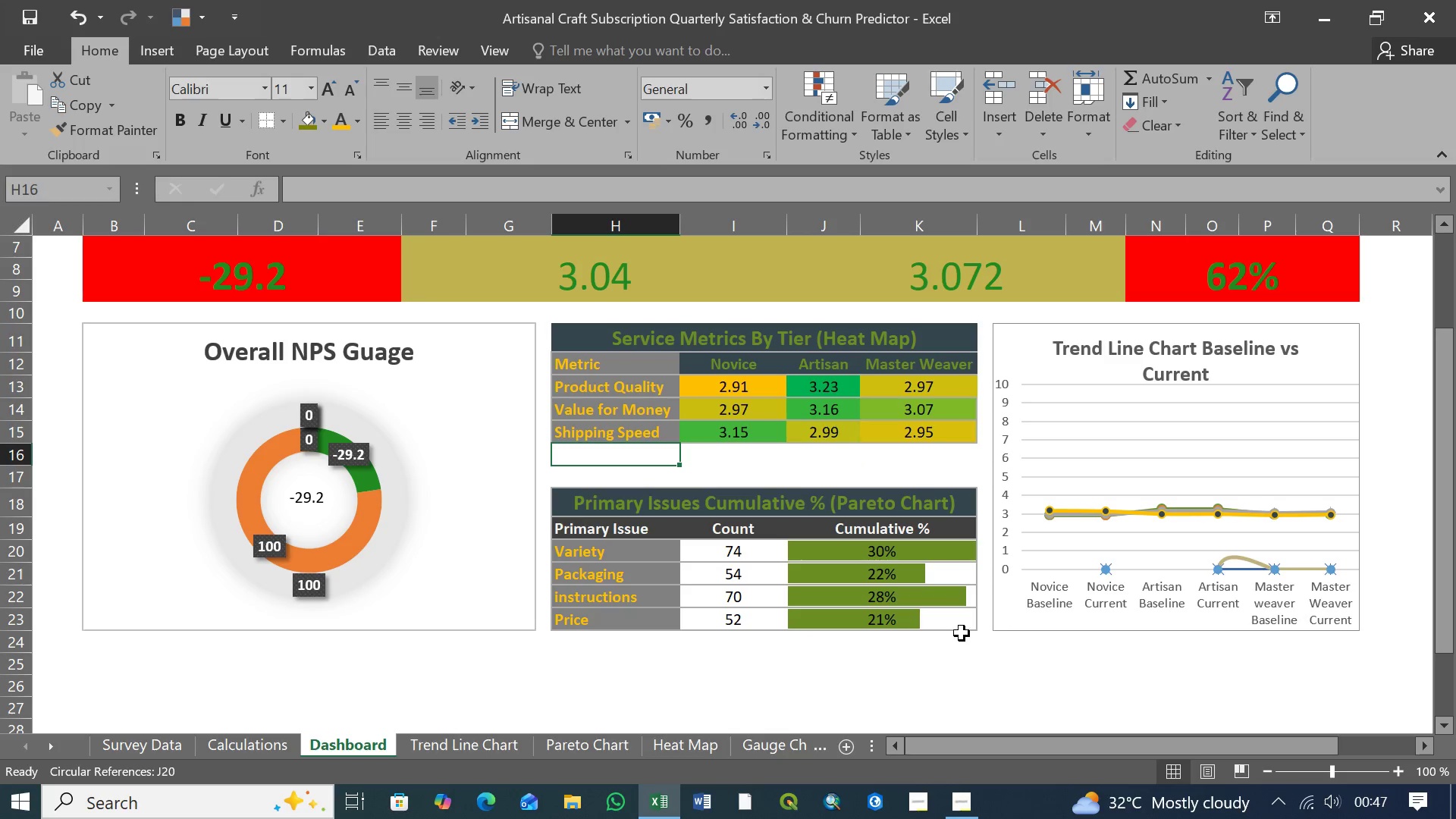 
left_click([985, 622])
 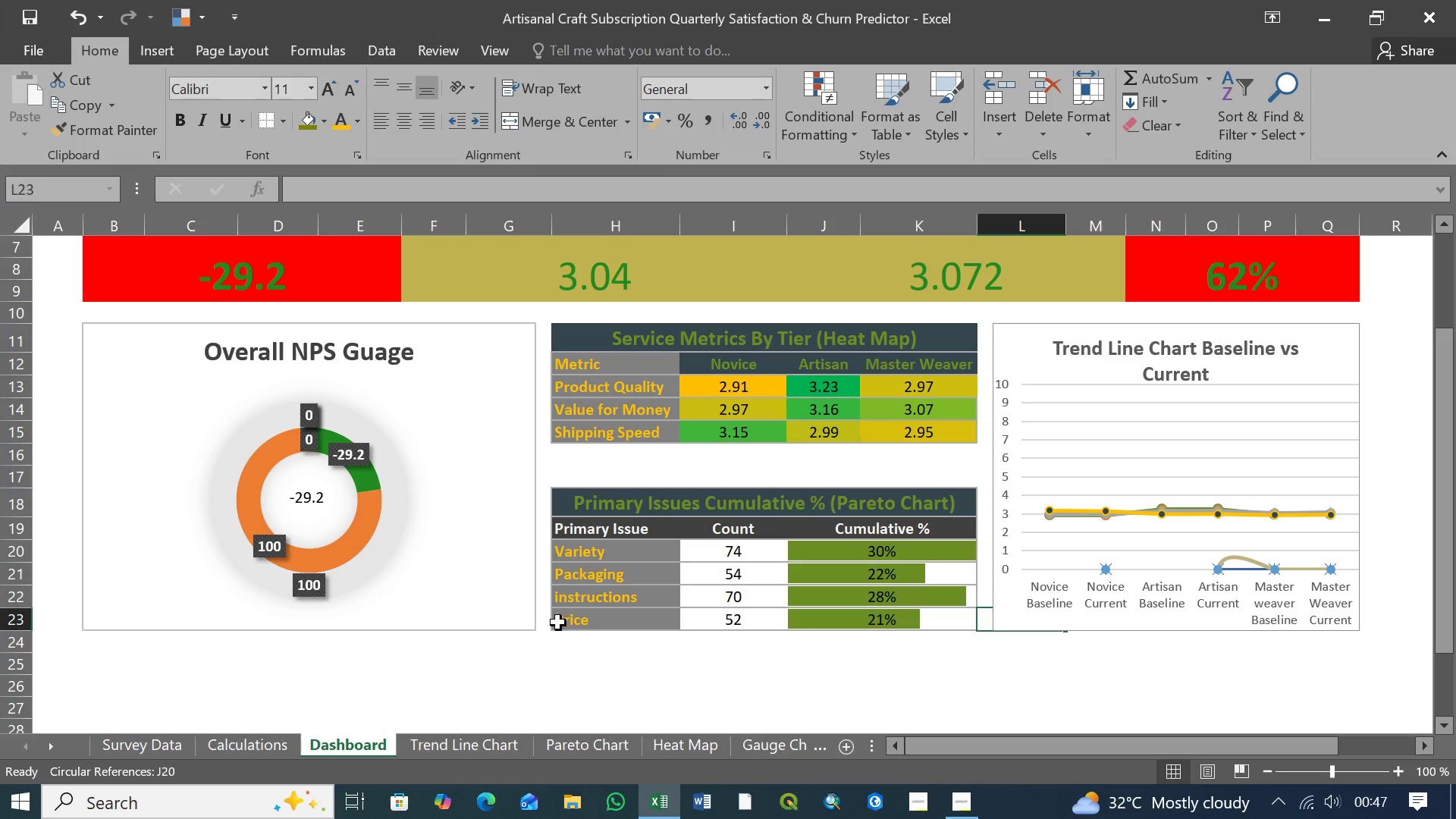 
left_click([548, 617])
 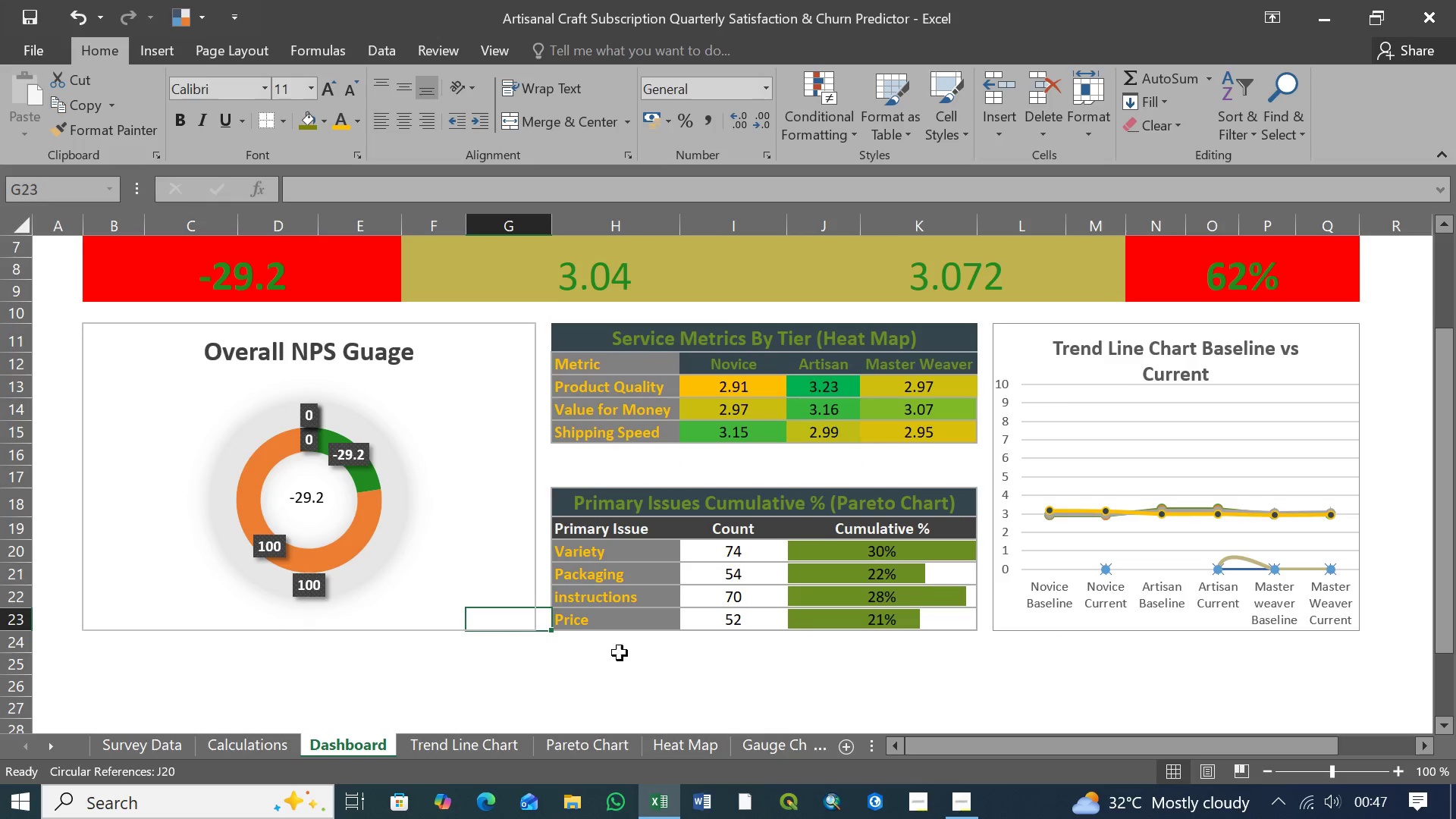 
scroll: coordinate [648, 648], scroll_direction: up, amount: 6.0
 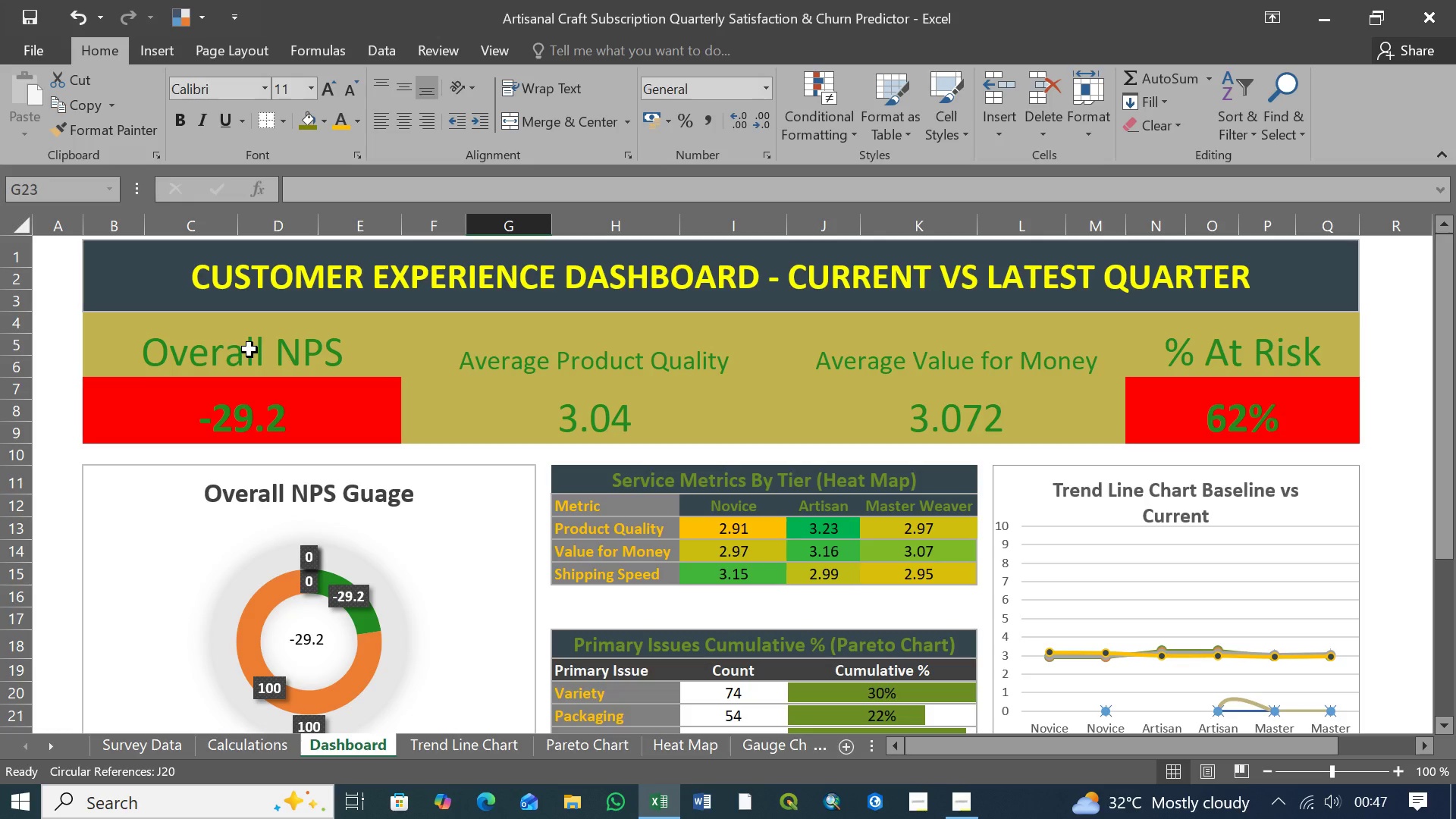 
scroll: coordinate [562, 538], scroll_direction: down, amount: 3.0
 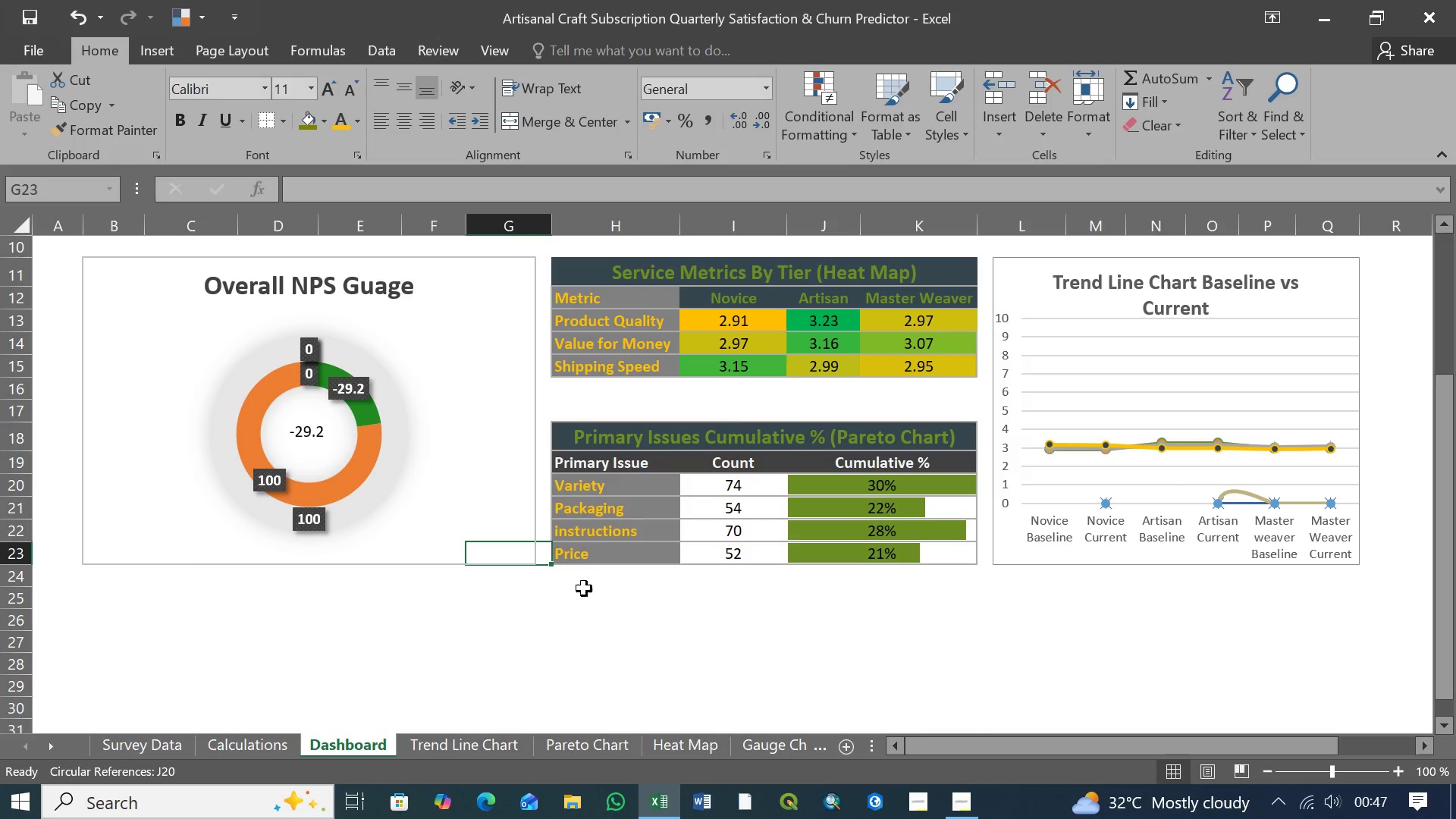 
left_click([584, 585])
 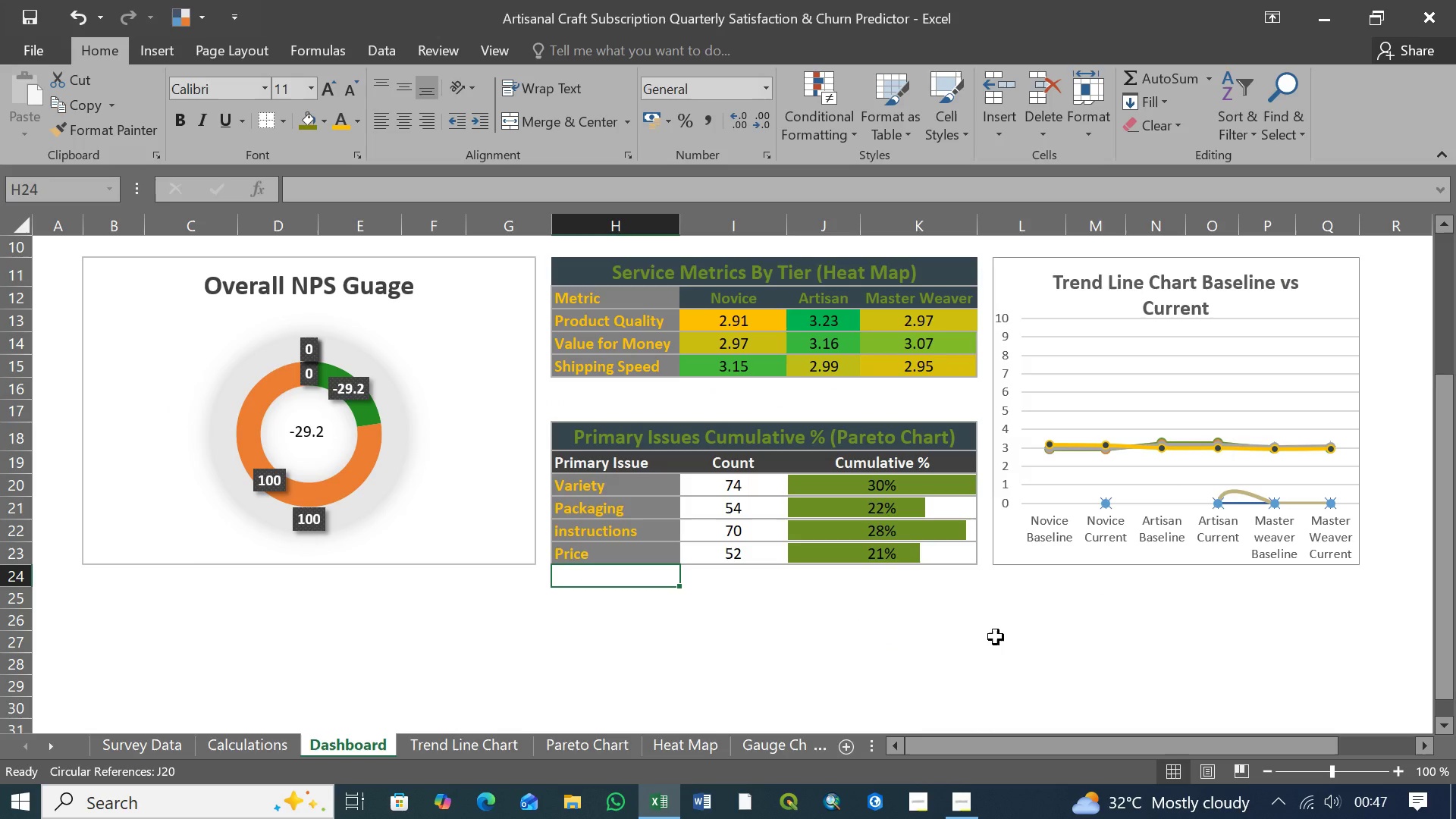 
scroll: coordinate [996, 637], scroll_direction: up, amount: 3.0
 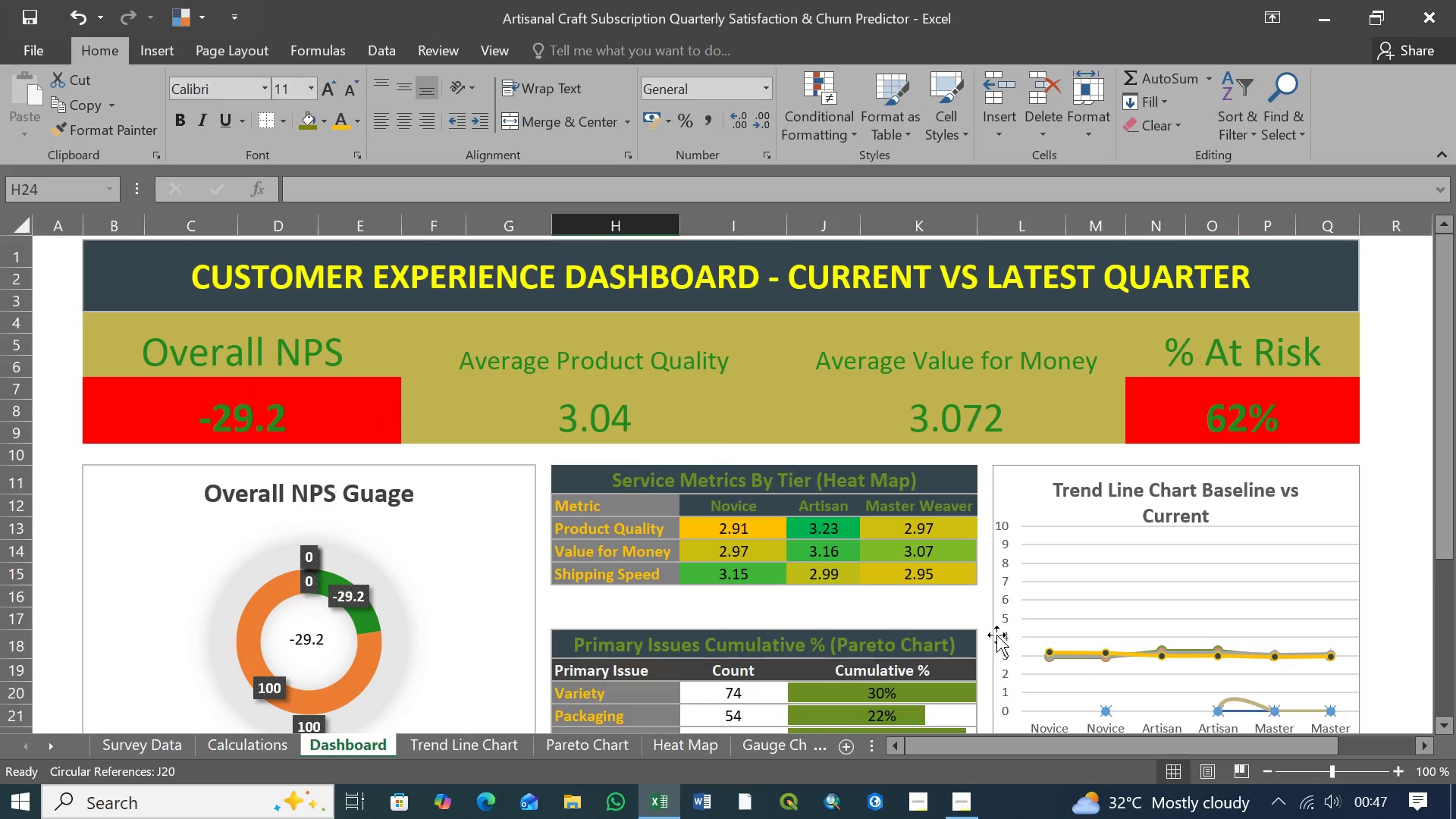 
scroll: coordinate [996, 630], scroll_direction: down, amount: 4.0
 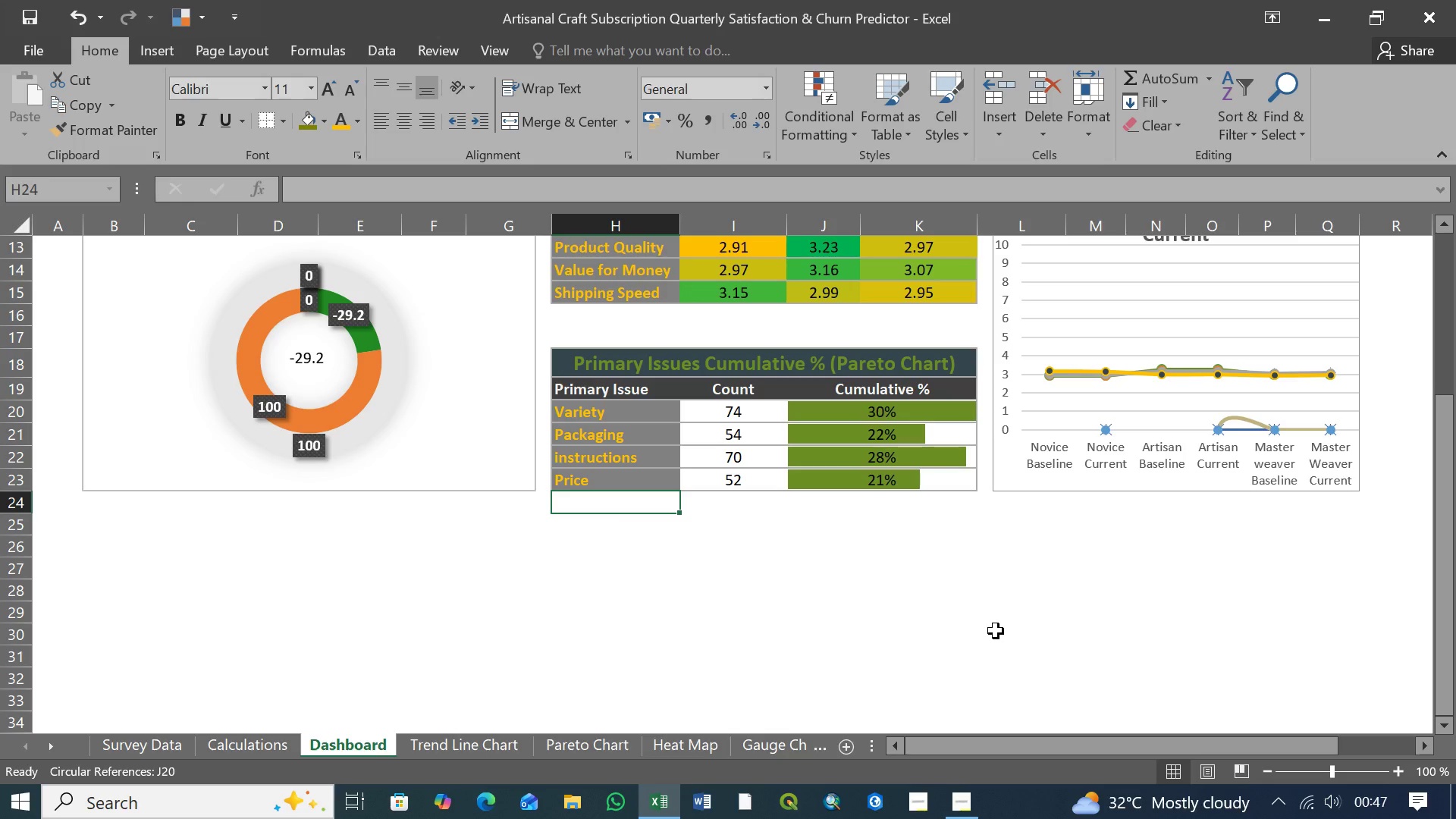 